 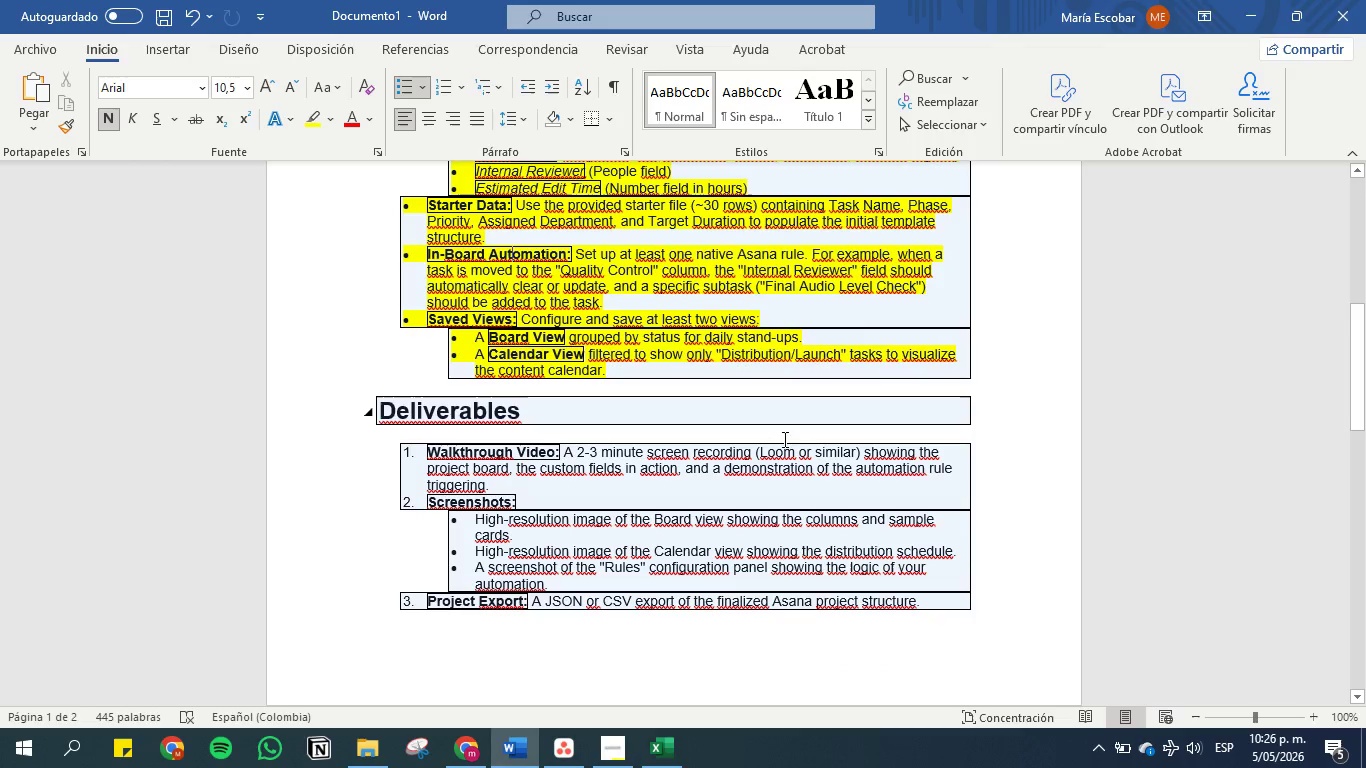 
scroll: coordinate [551, 446], scroll_direction: down, amount: 2.0
 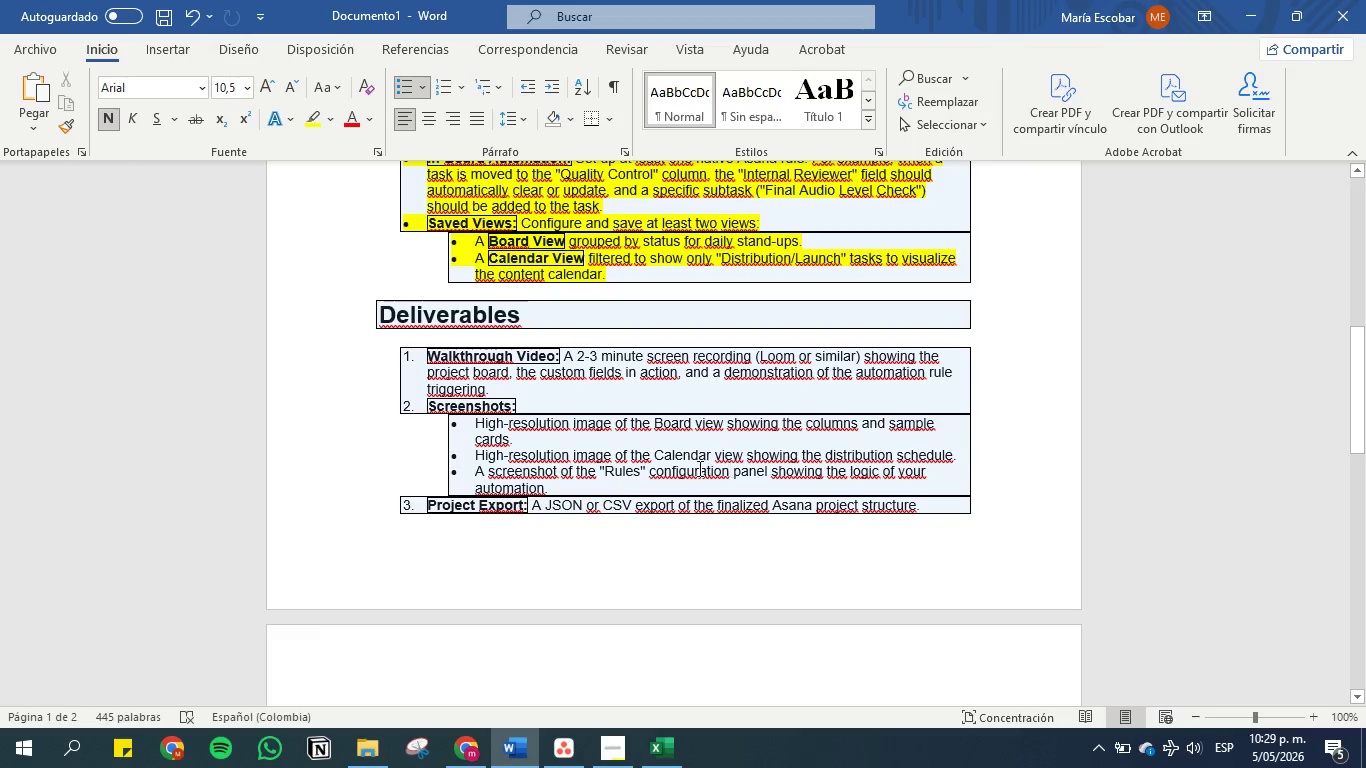 
wait(207.07)
 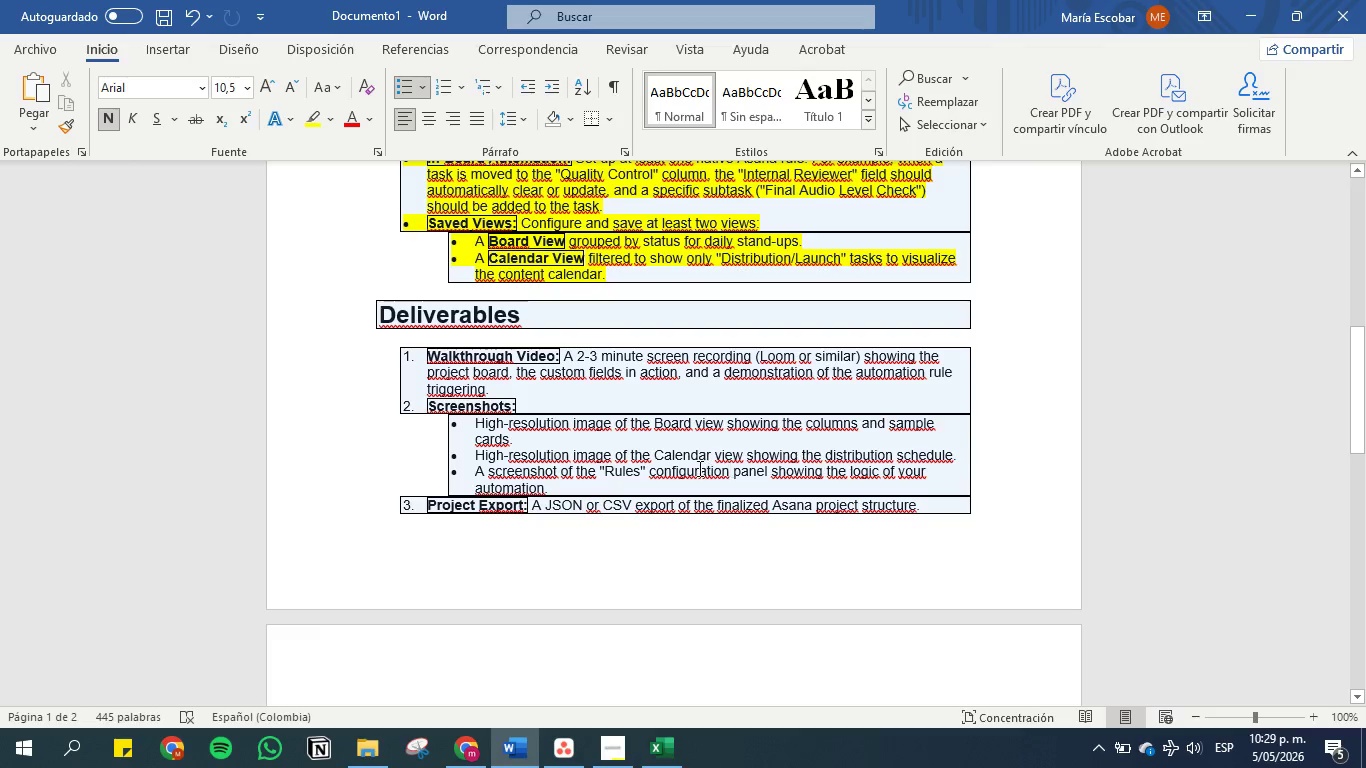 
left_click([450, 751])
 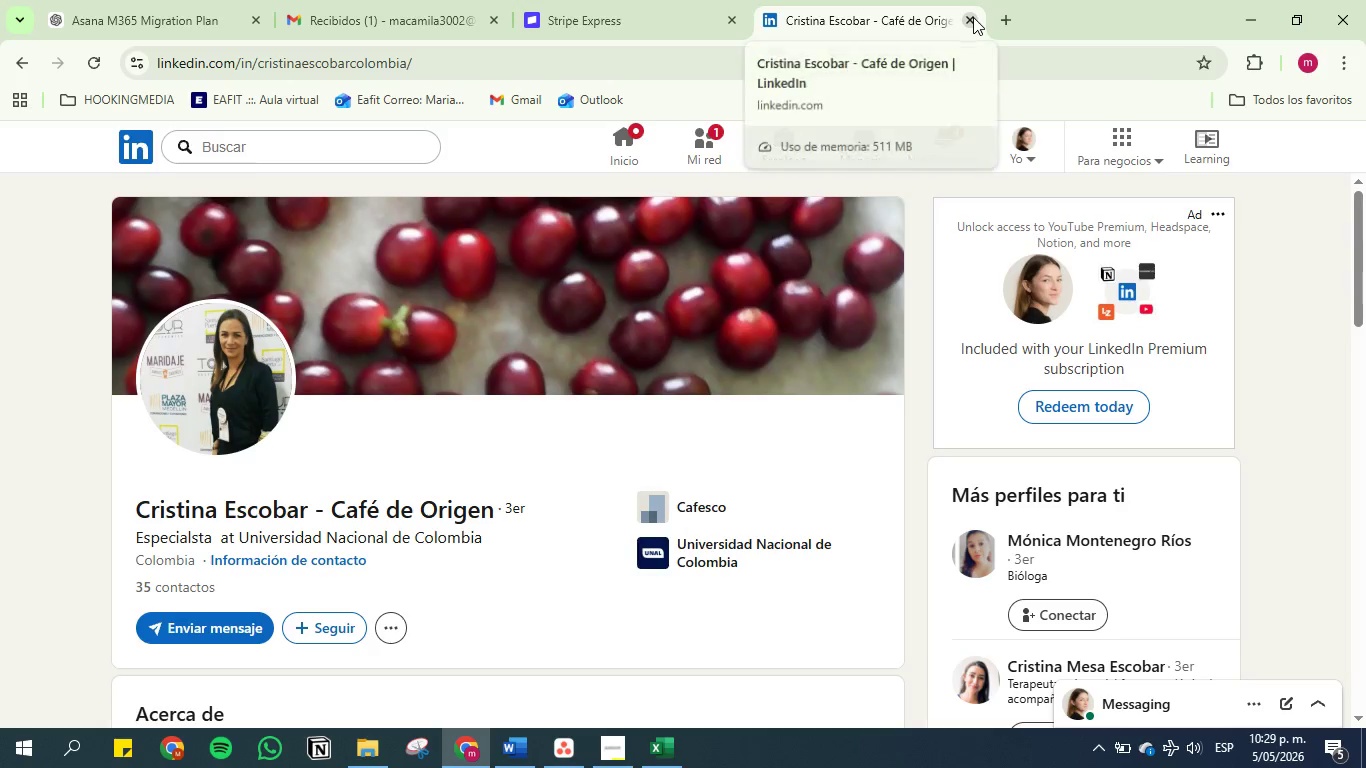 
left_click([1003, 16])
 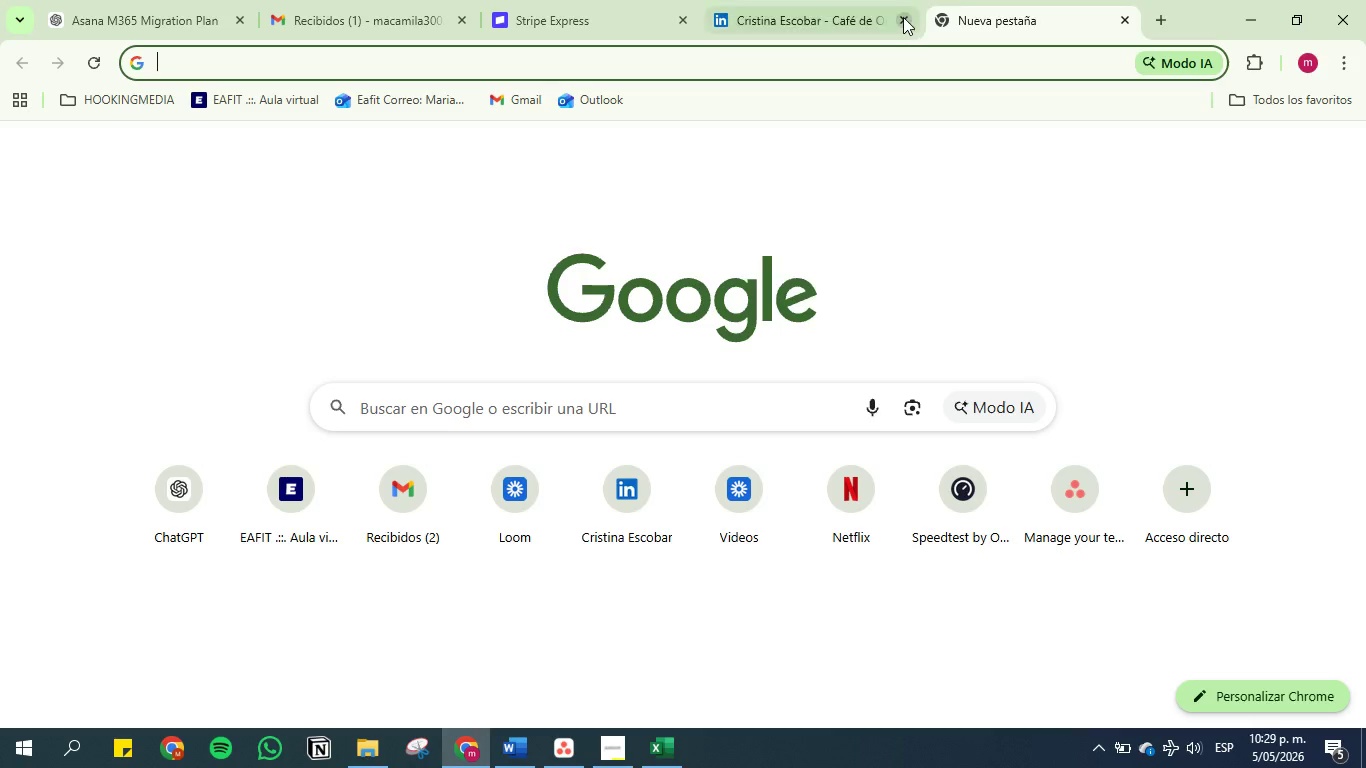 
left_click([903, 17])
 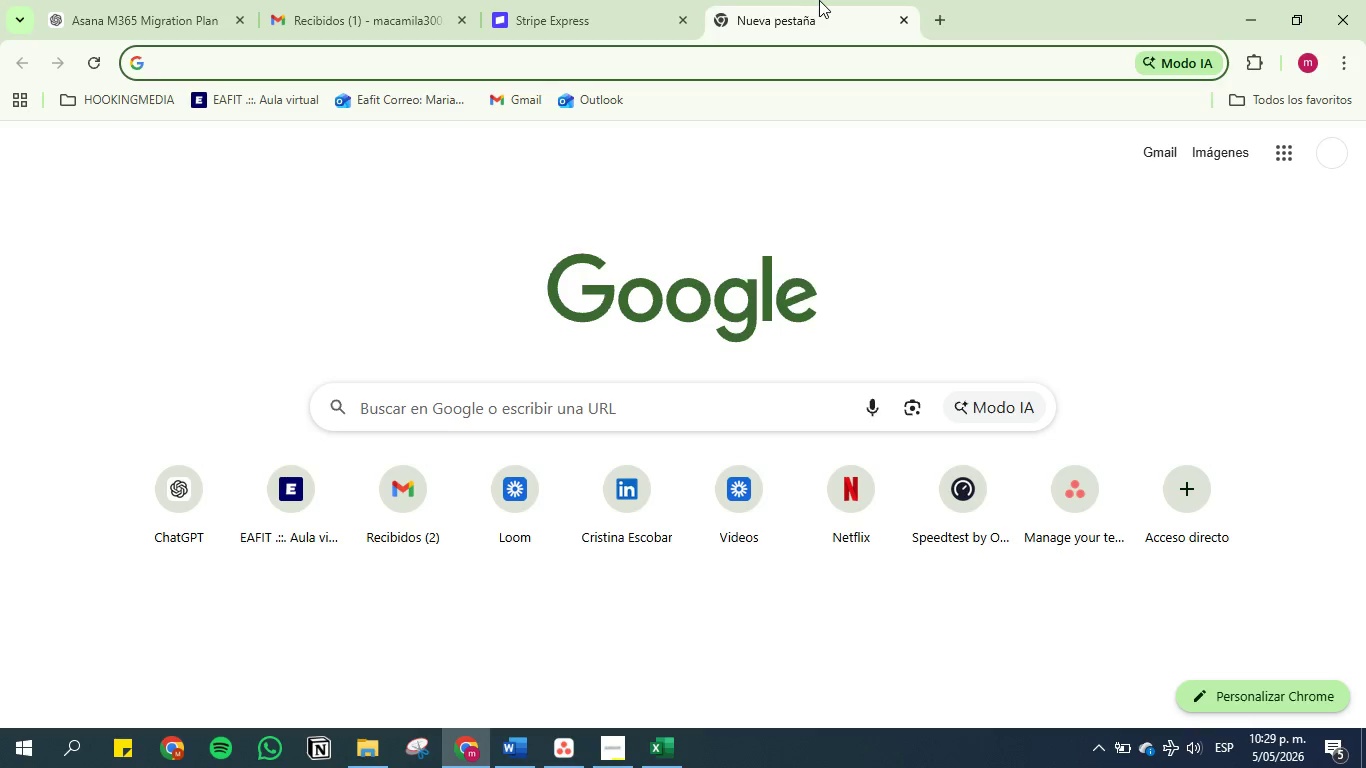 
left_click([819, 0])
 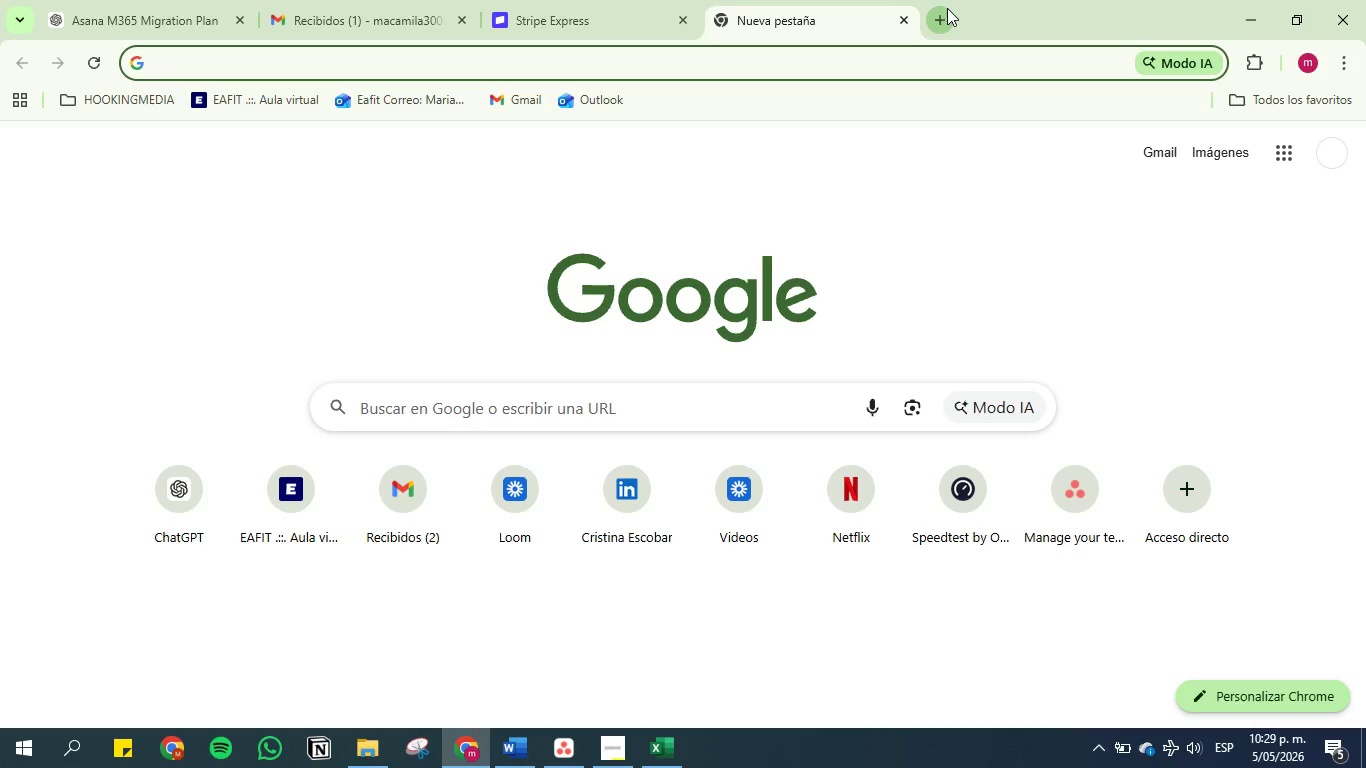 
wait(6.42)
 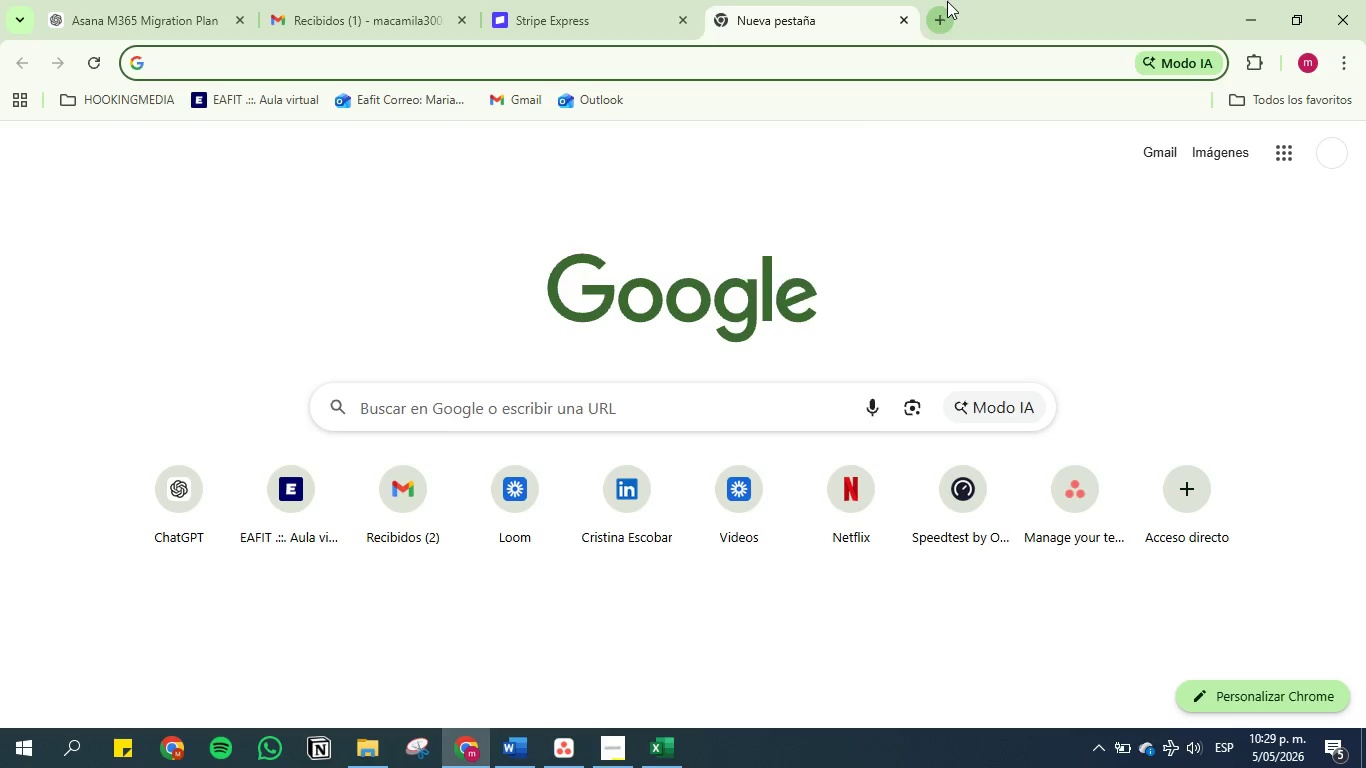 
left_click([1068, 510])
 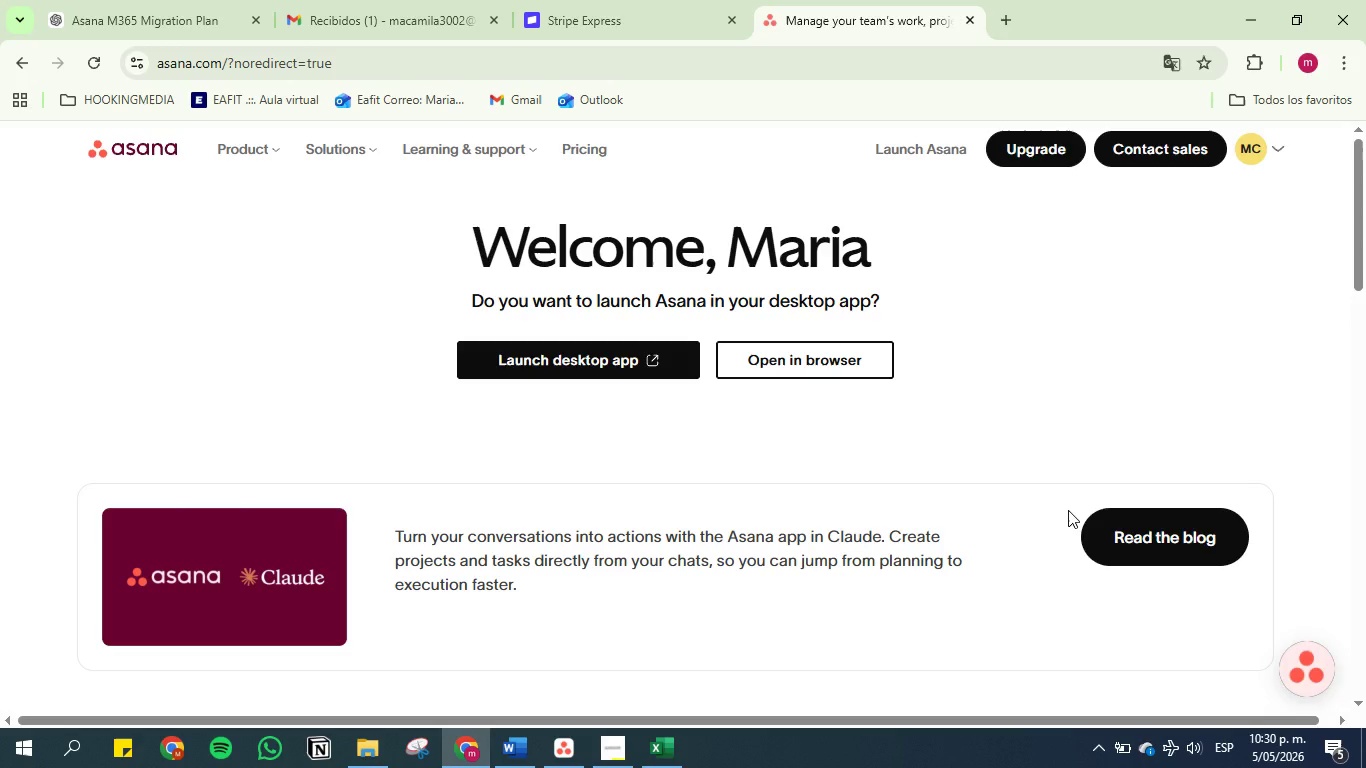 
wait(28.67)
 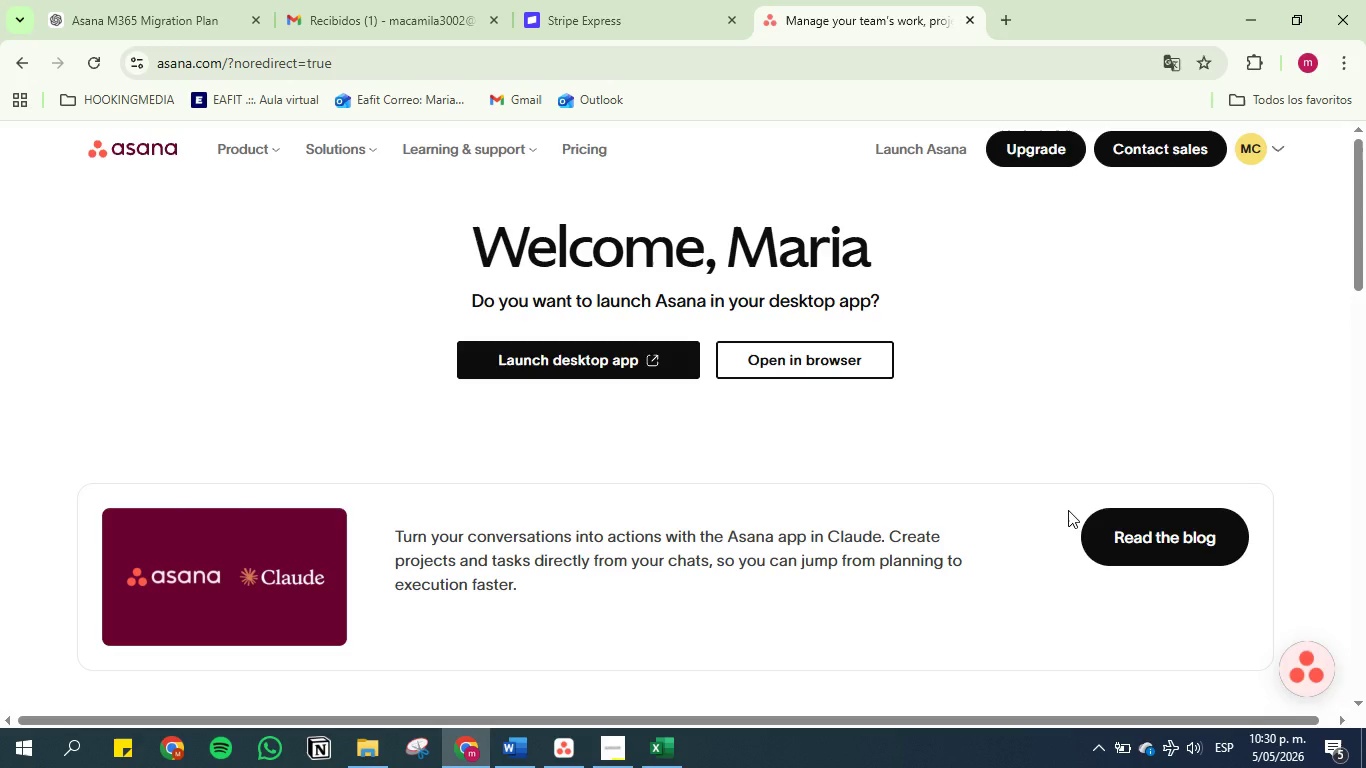 
left_click([777, 352])
 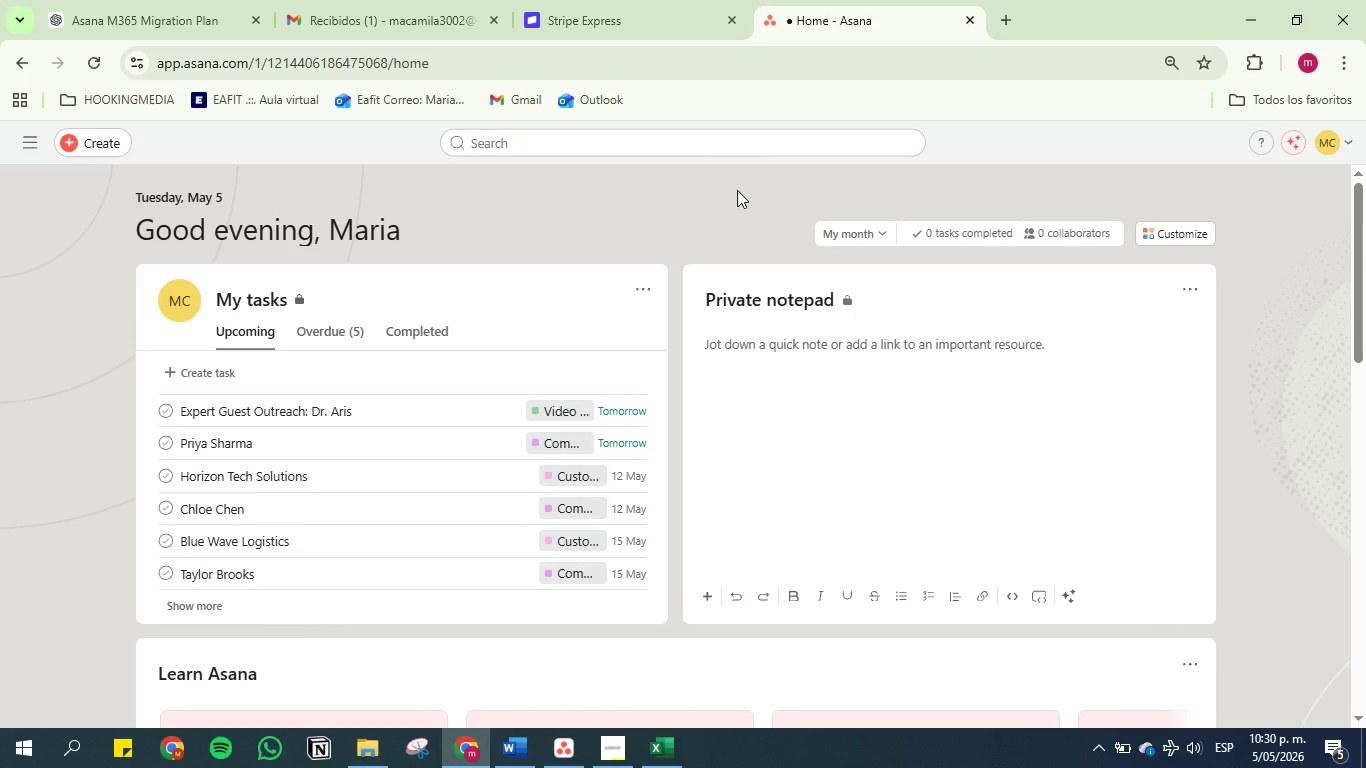 
wait(13.61)
 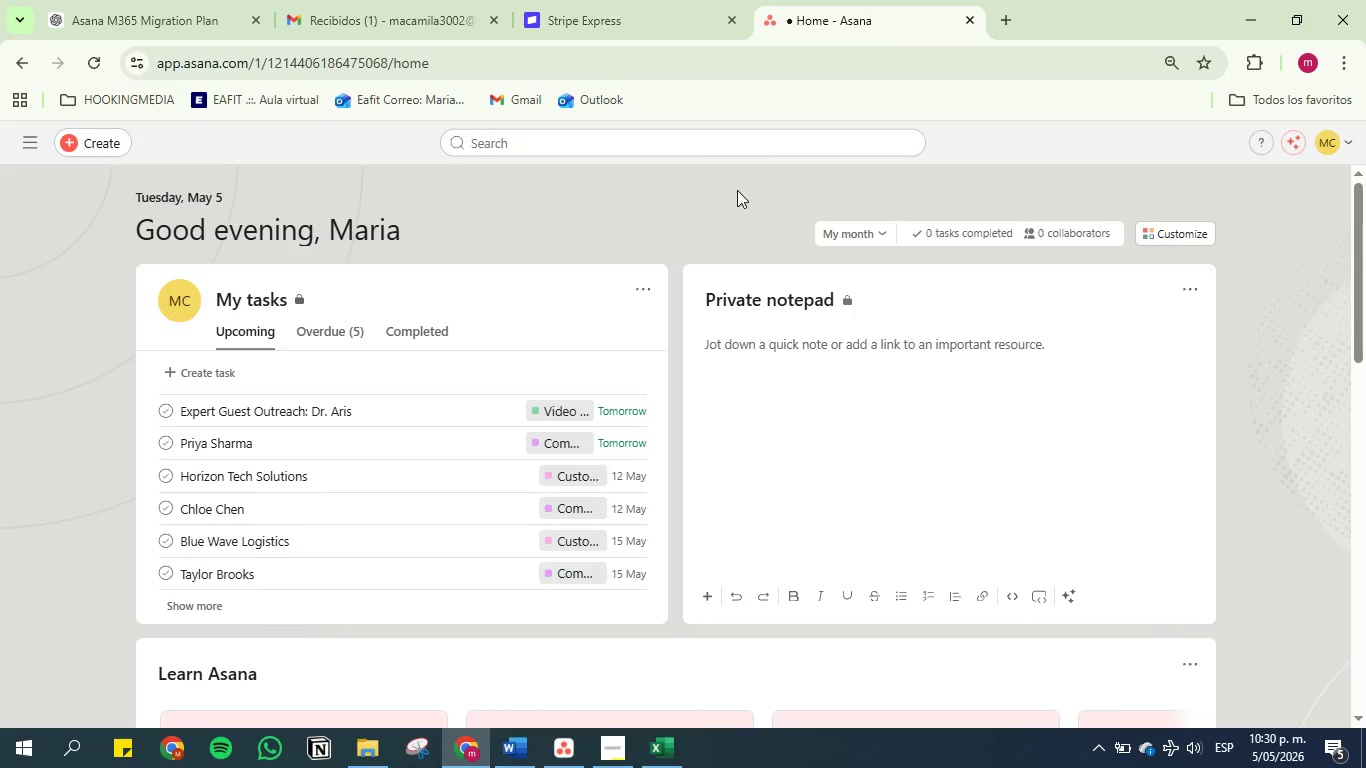 
scroll: coordinate [392, 420], scroll_direction: down, amount: 1.0
 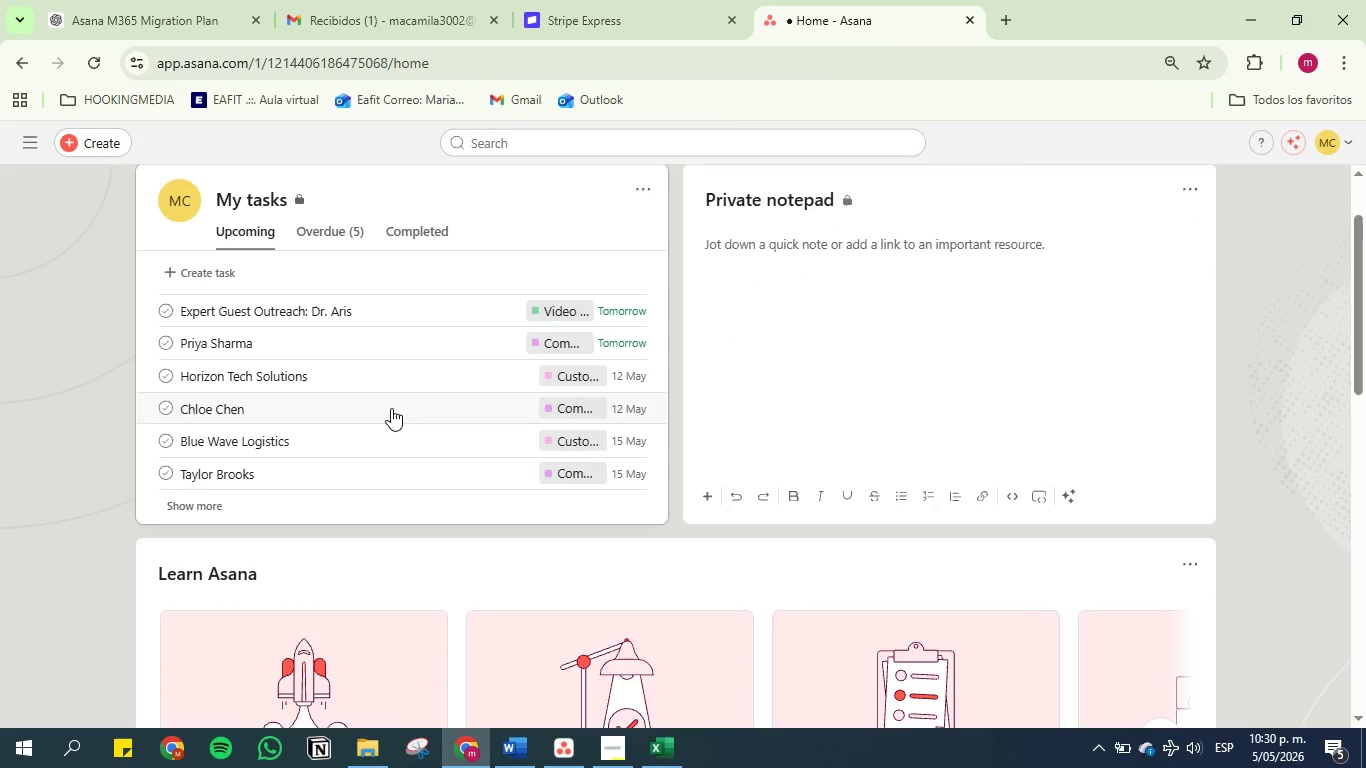 
scroll: coordinate [391, 408], scroll_direction: up, amount: 1.0
 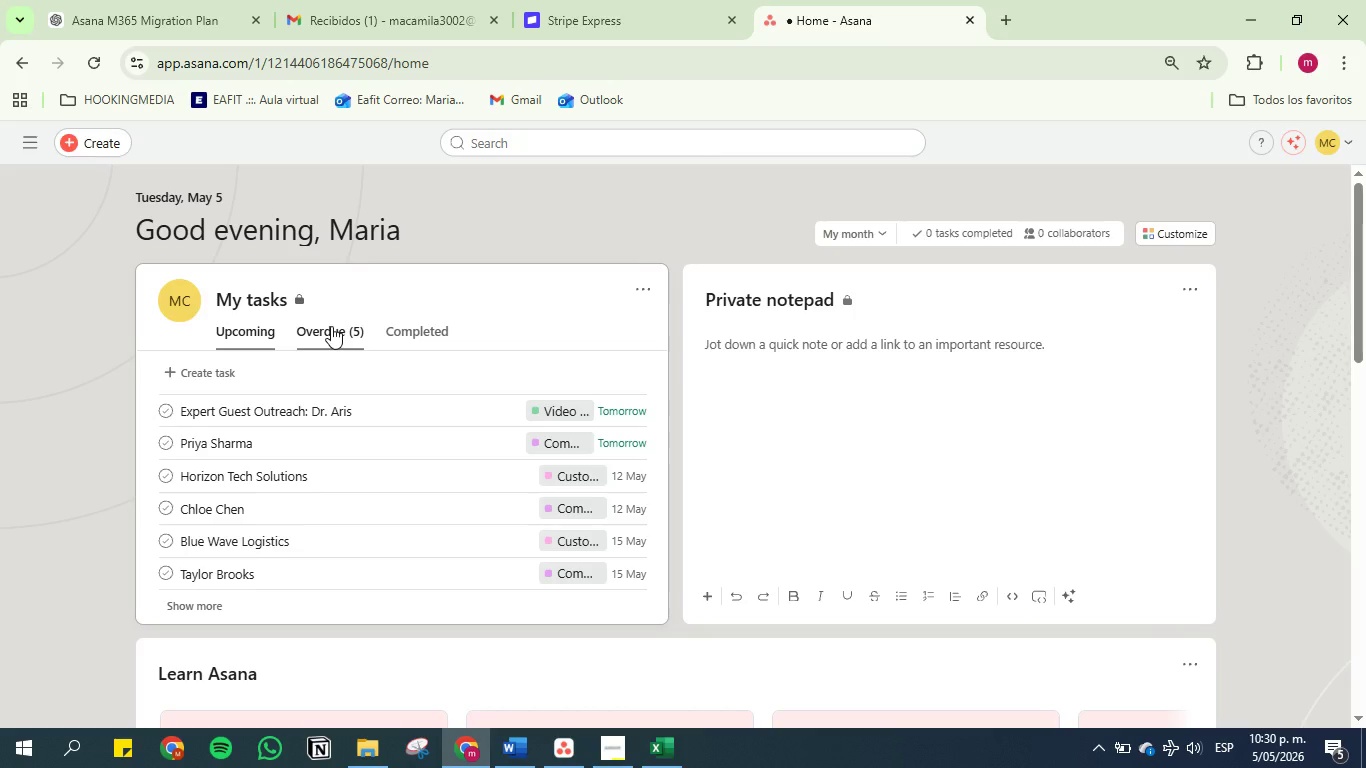 
scroll: coordinate [518, 345], scroll_direction: down, amount: 7.0